 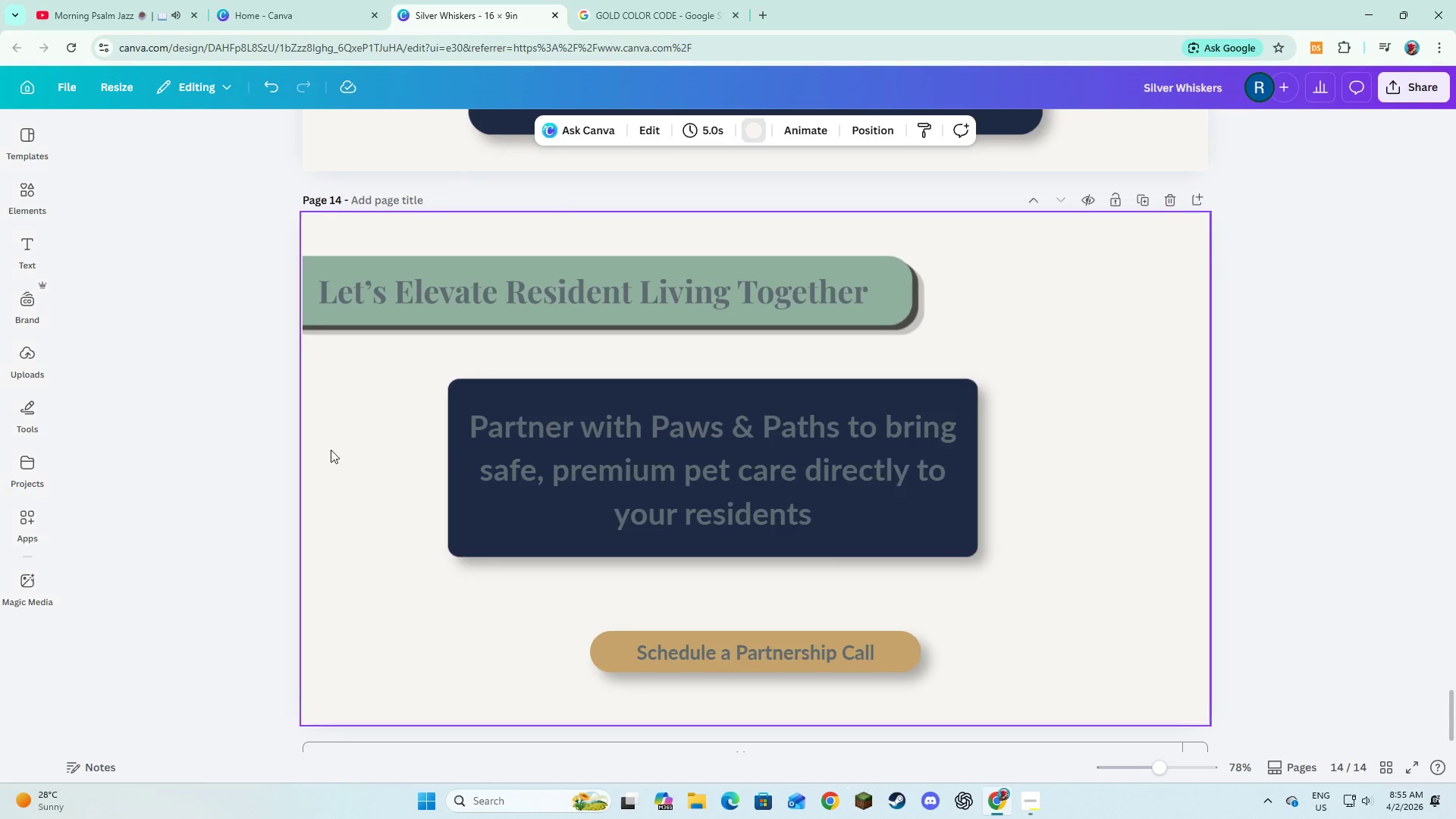 
scroll: coordinate [289, 455], scroll_direction: up, amount: 23.0
 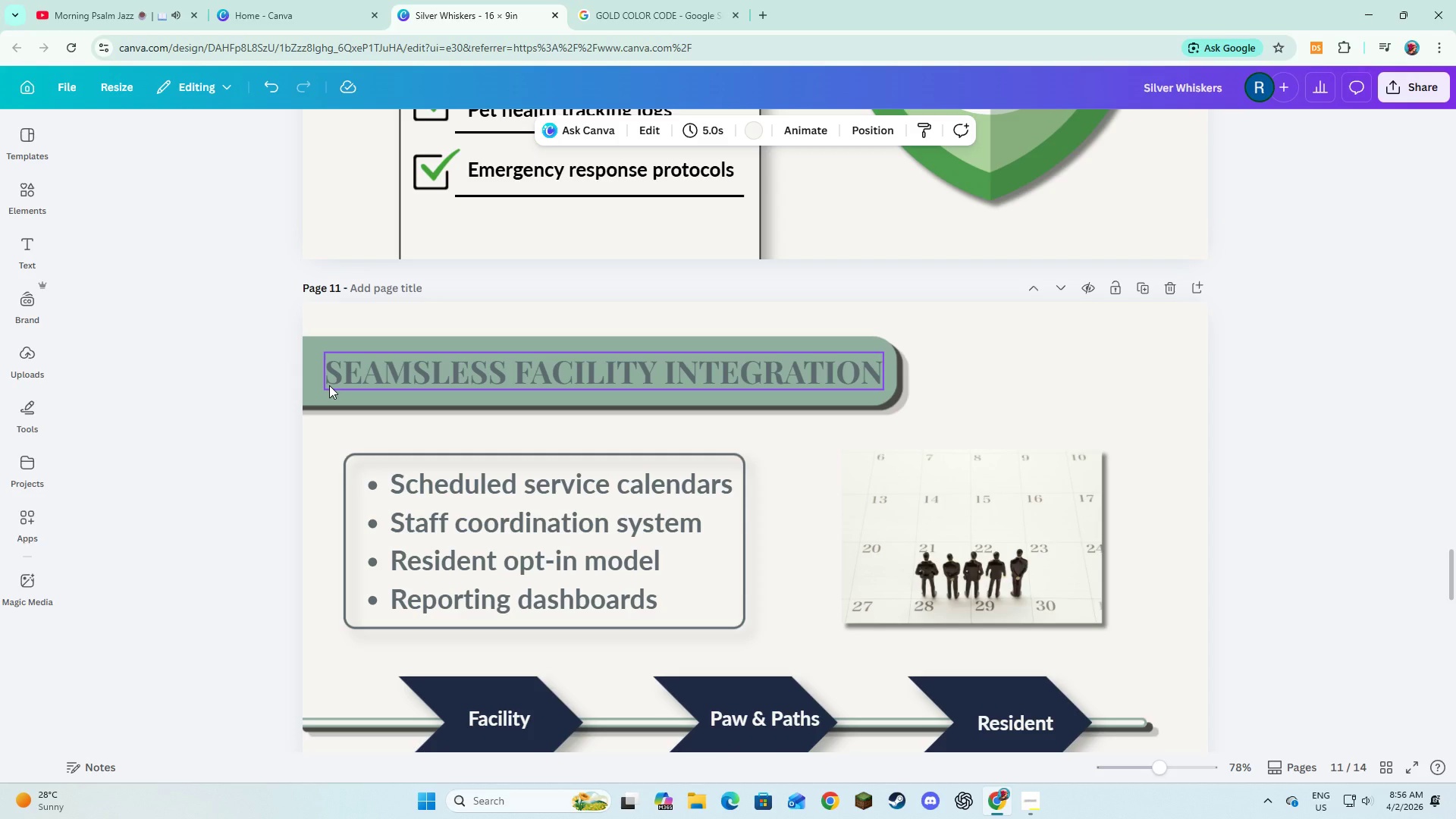 
wait(62.32)
 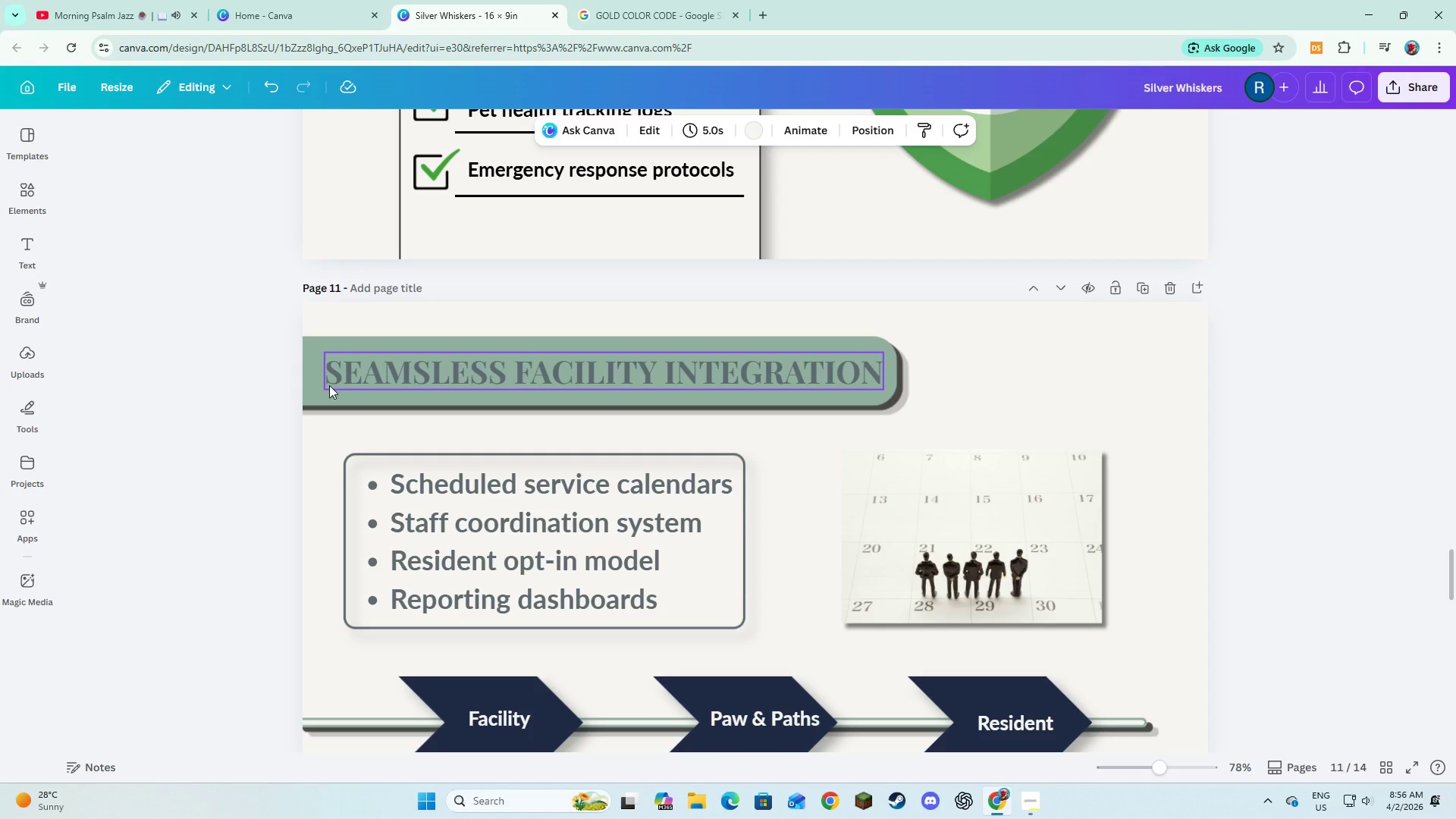 
key(Alt+AltLeft)
 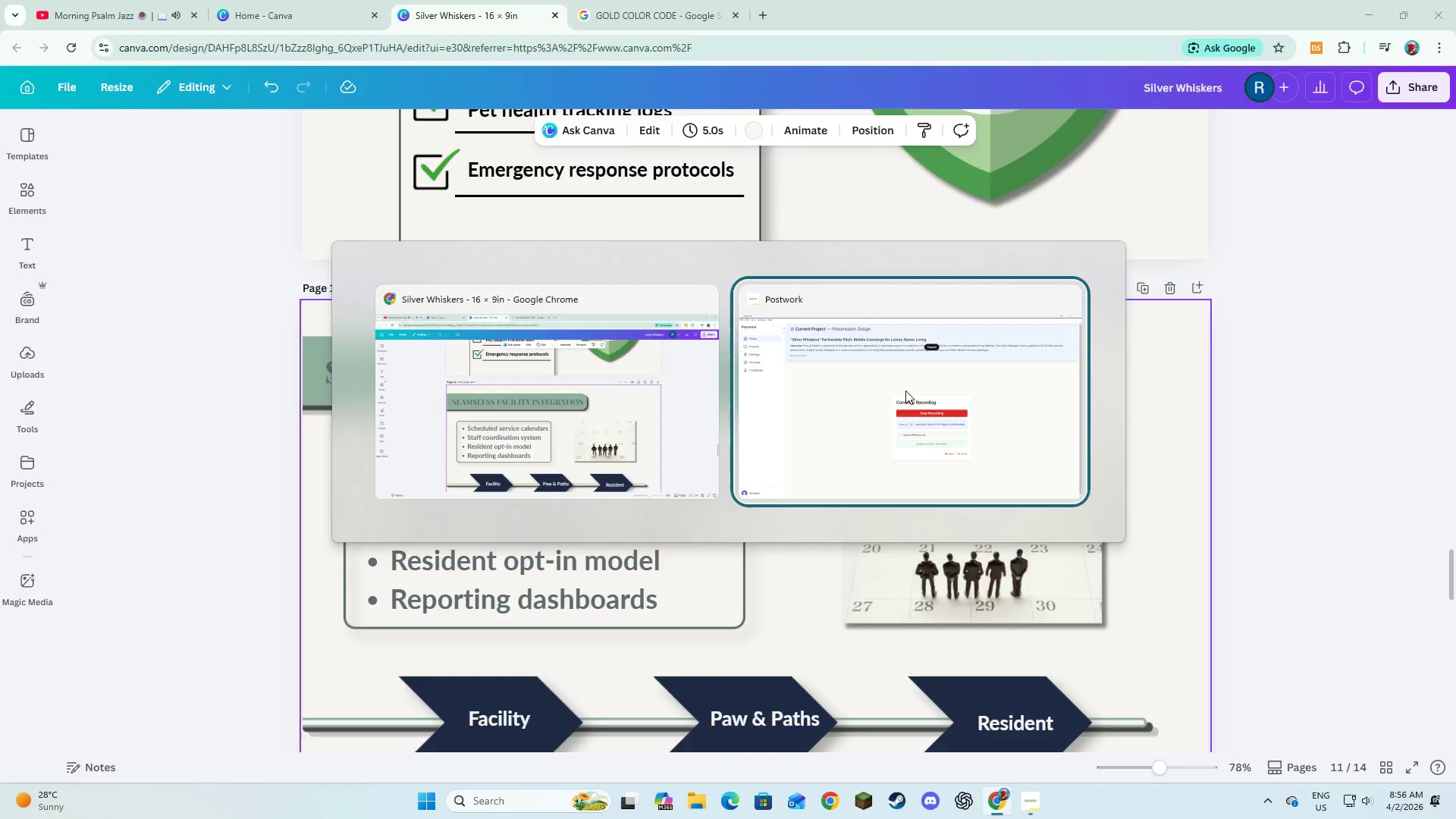 
key(Alt+Tab)